 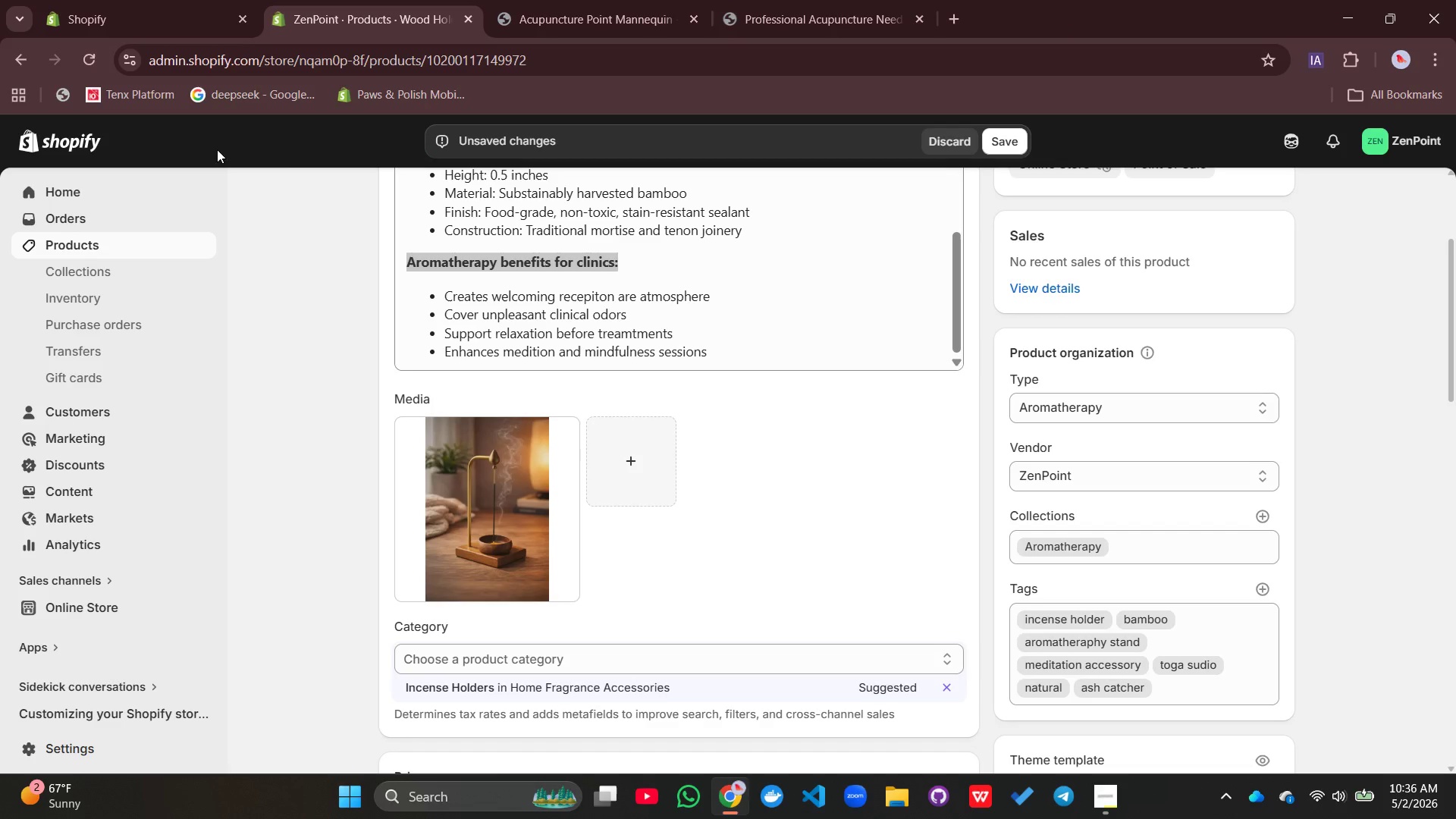 
left_click([736, 479])
 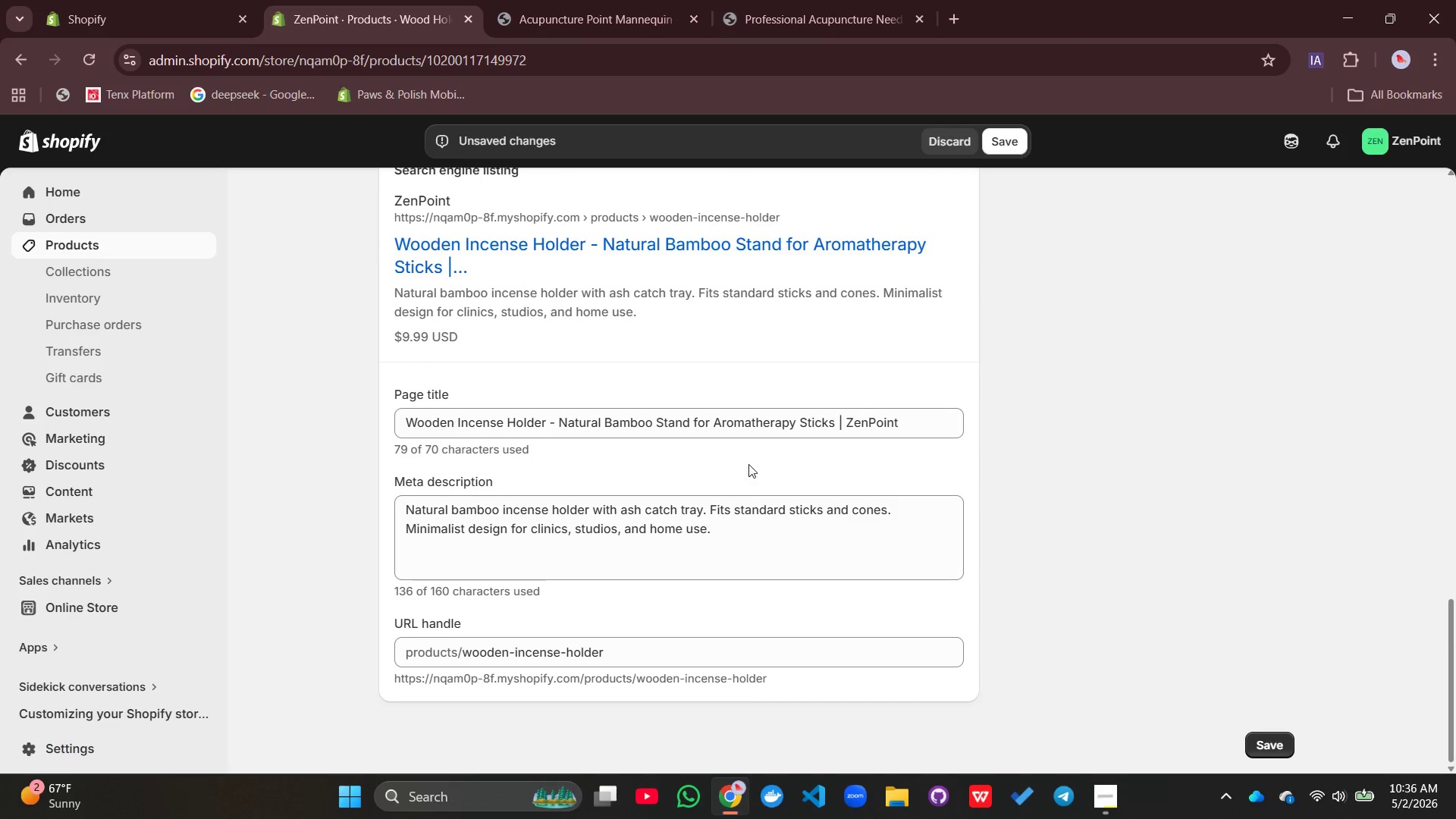 
wait(6.7)
 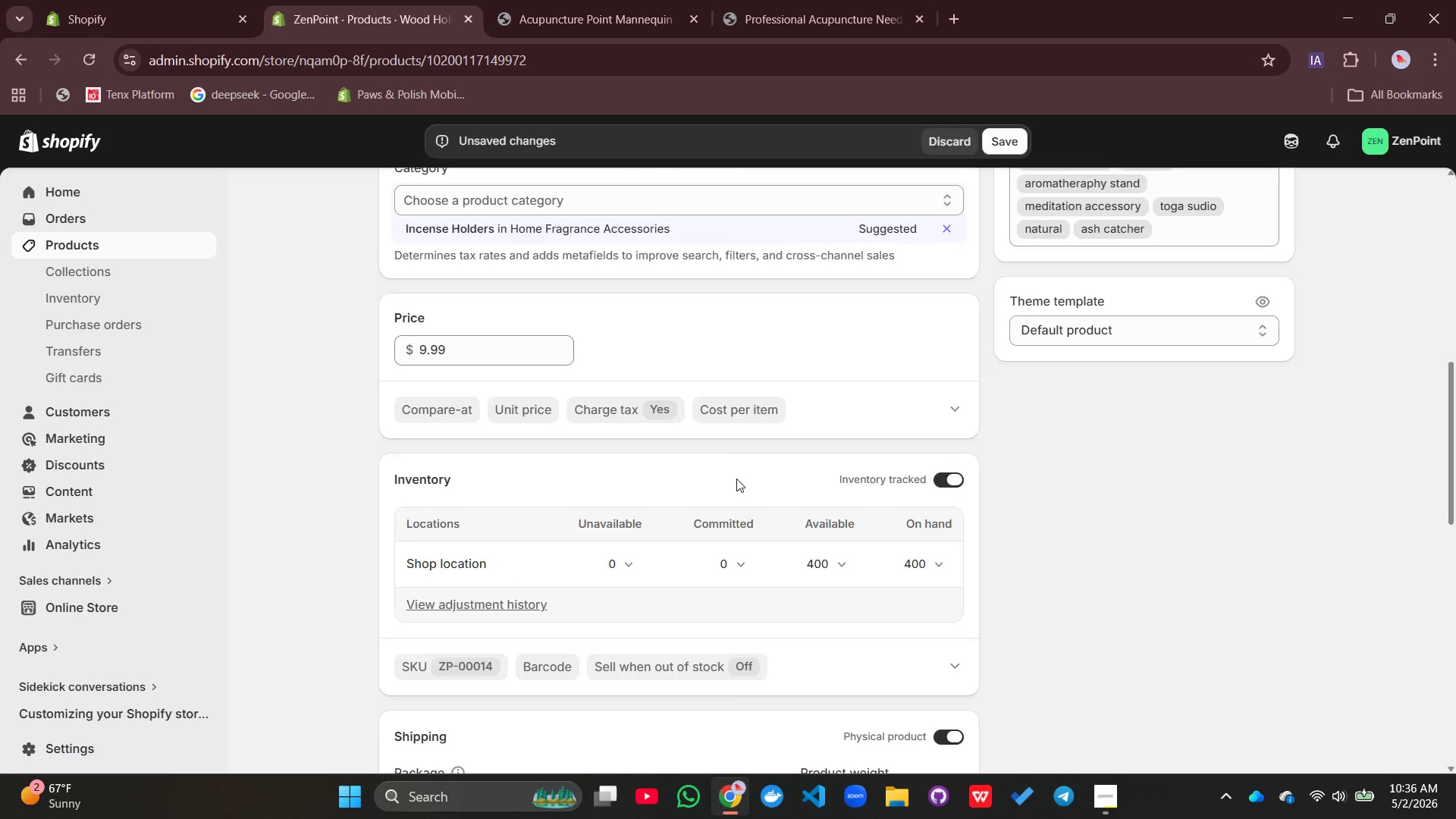 
left_click([1009, 146])
 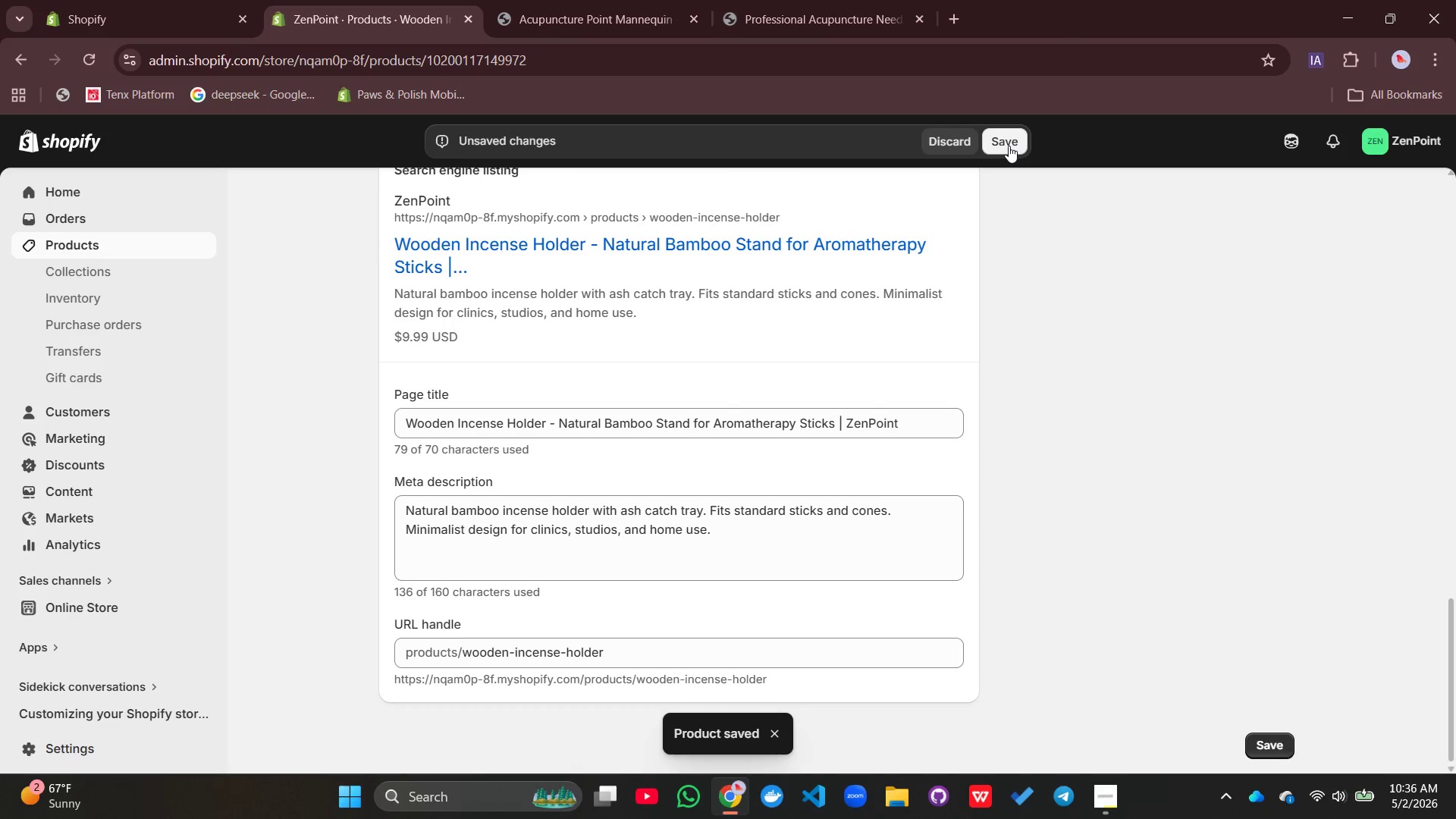 